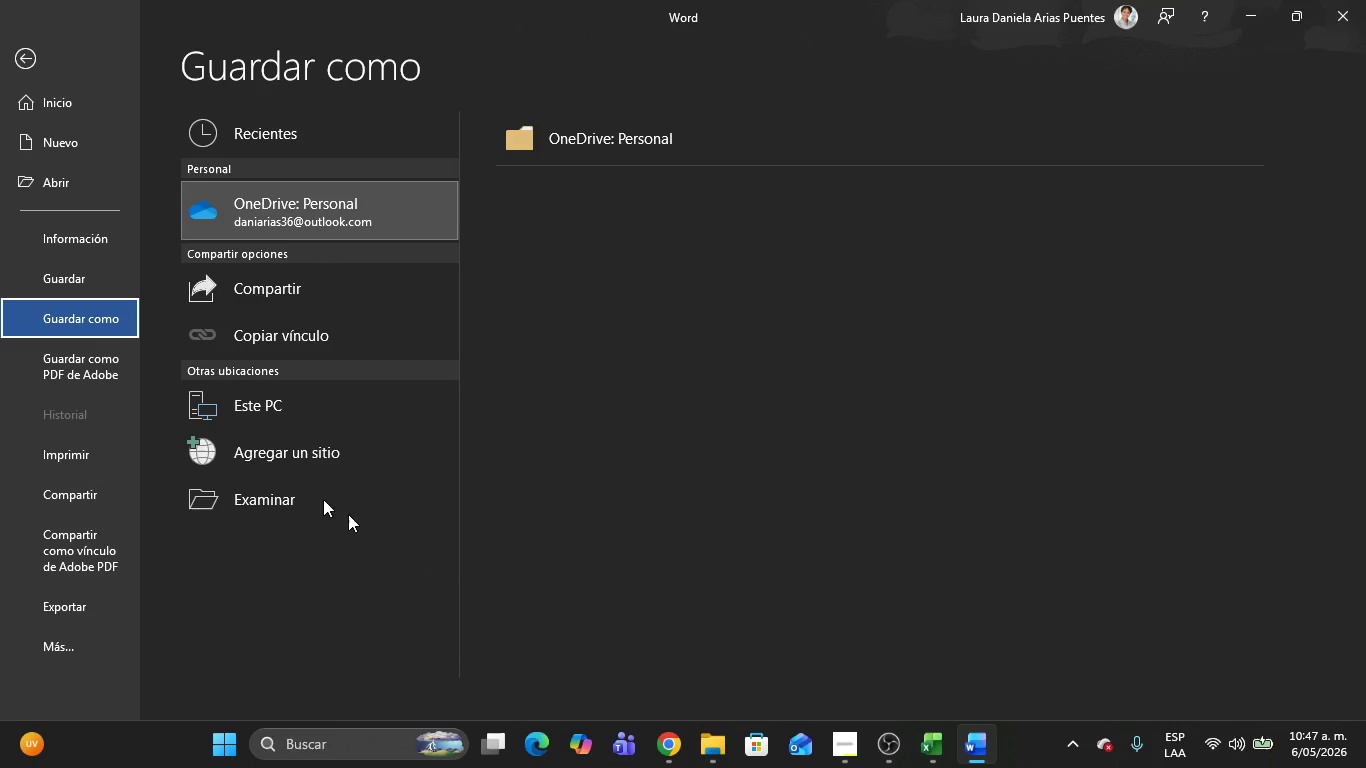 
double_click([273, 504])
 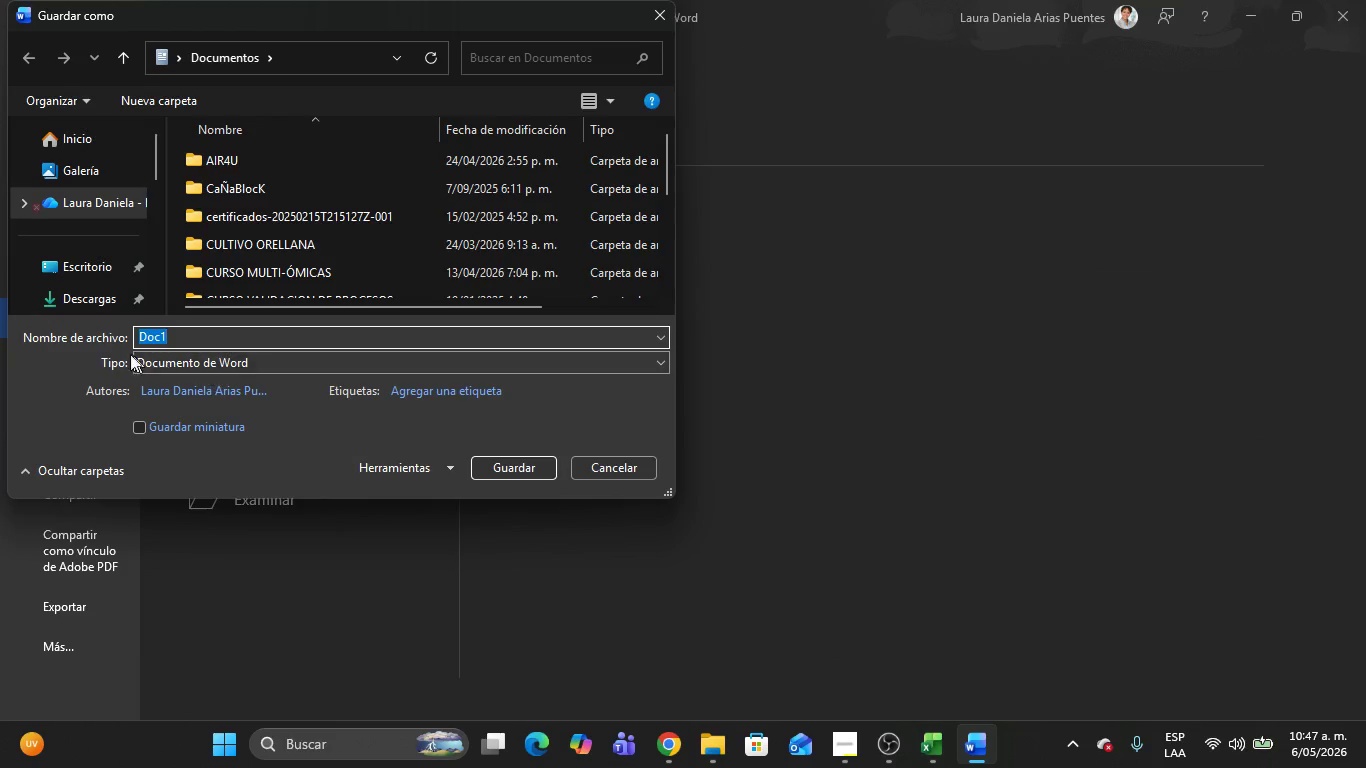 
left_click([82, 289])
 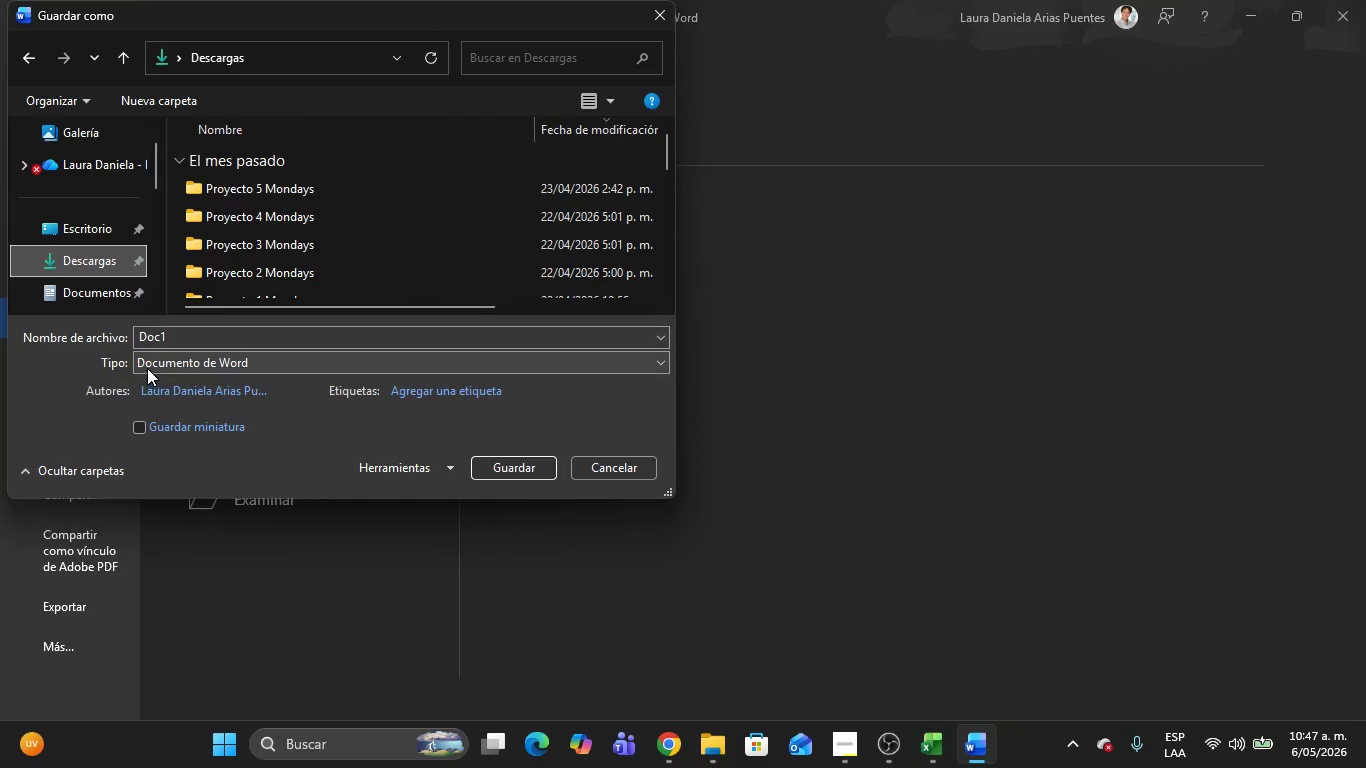 
left_click([147, 365])
 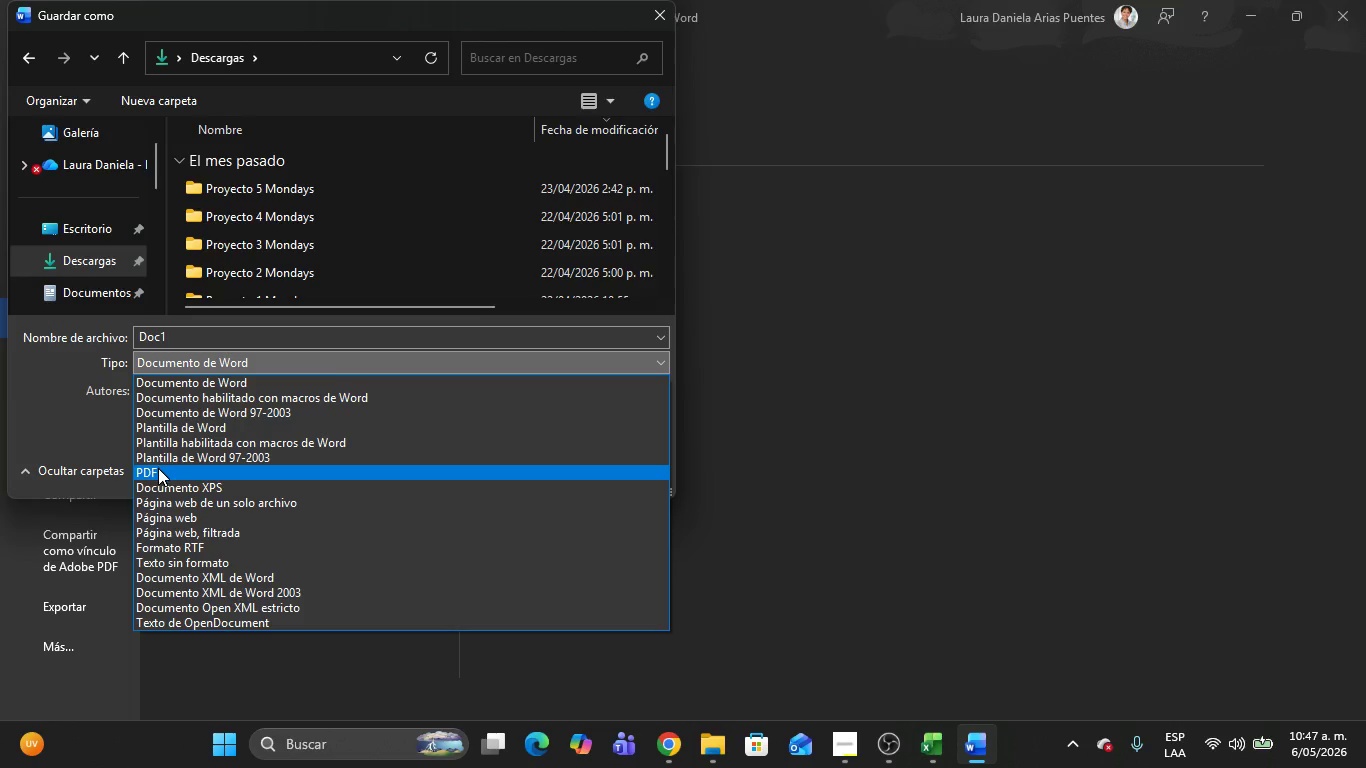 
left_click([156, 472])
 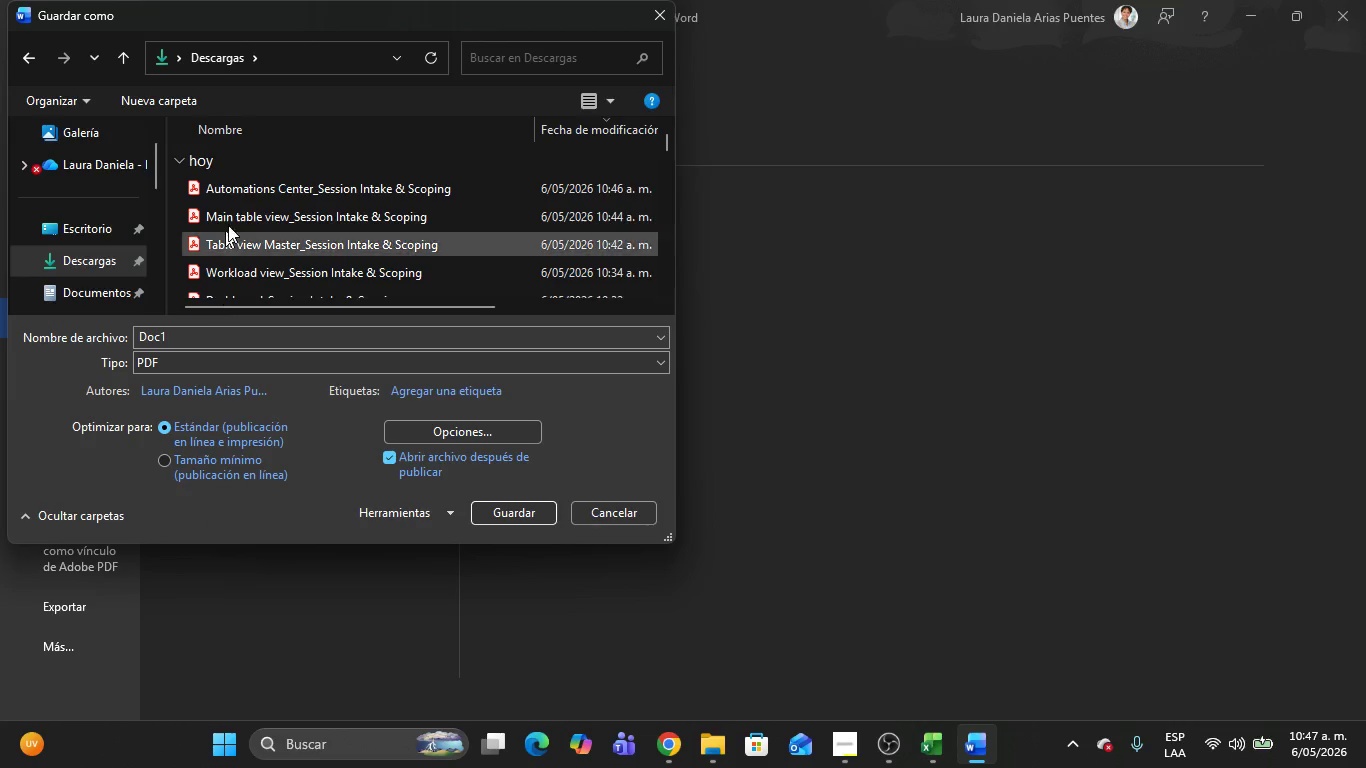 
left_click([234, 189])
 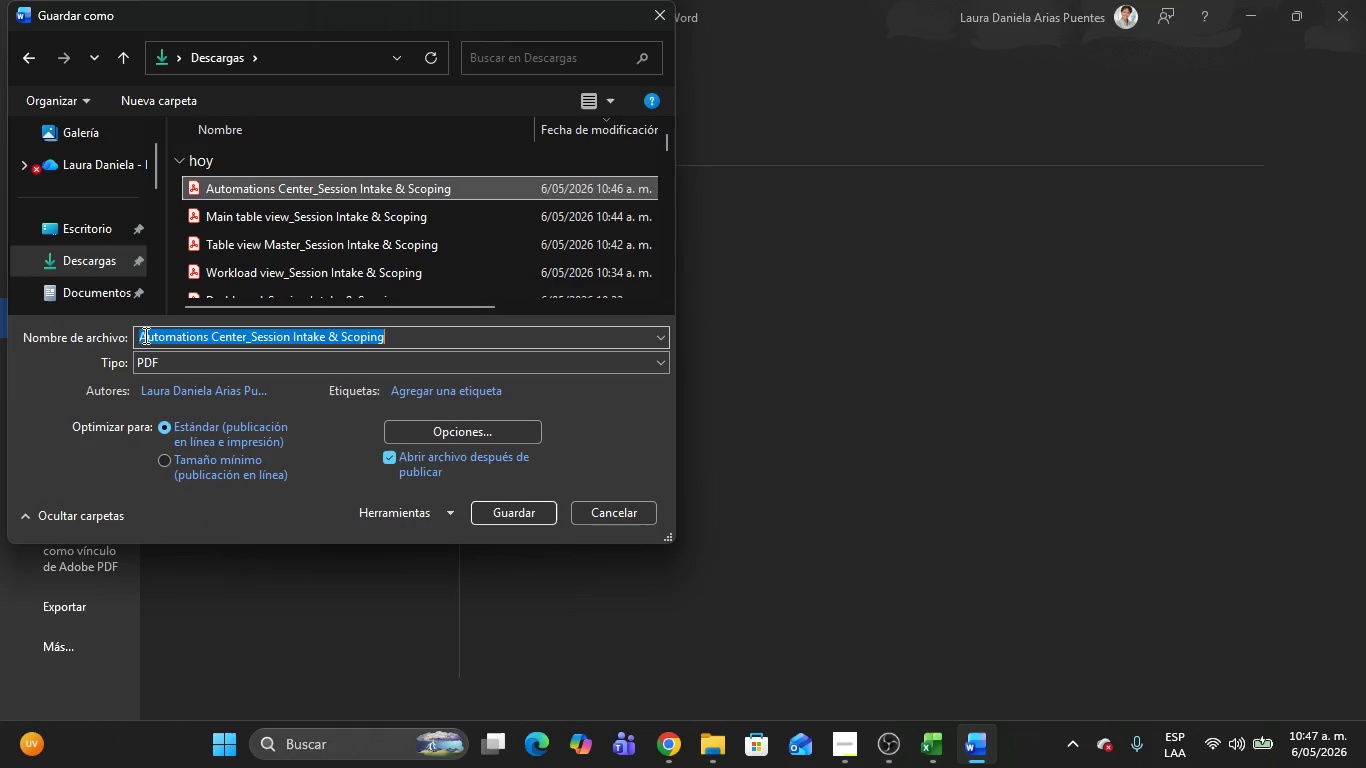 
double_click([144, 335])
 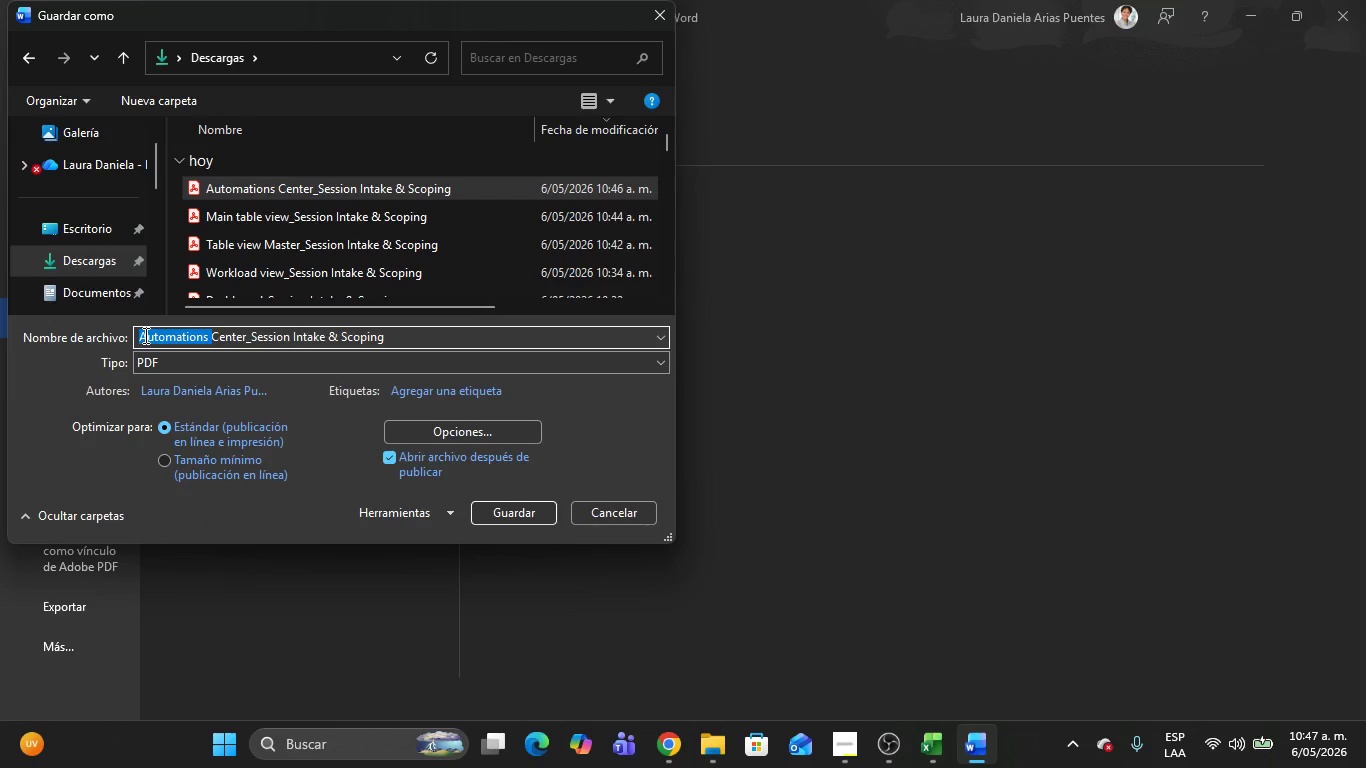 
key(ArrowLeft)
 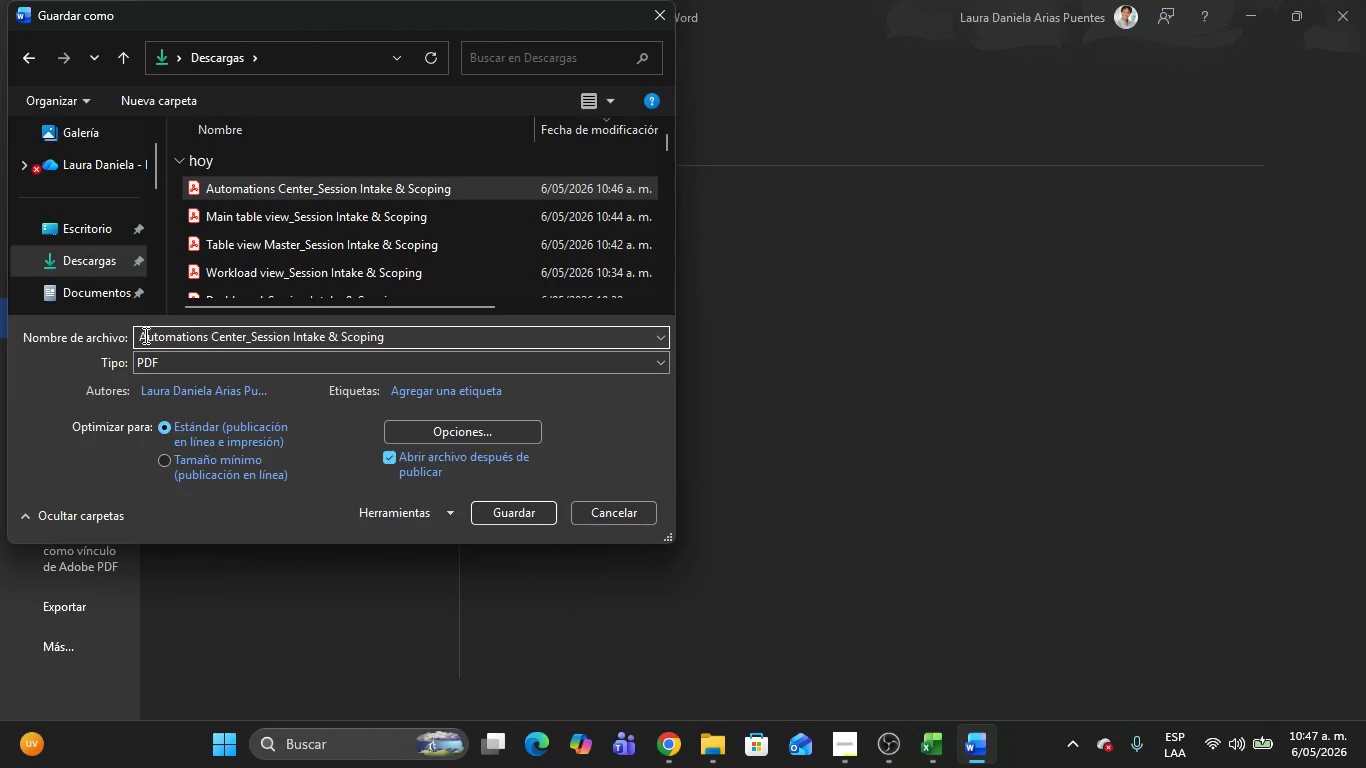 
type(Test )
 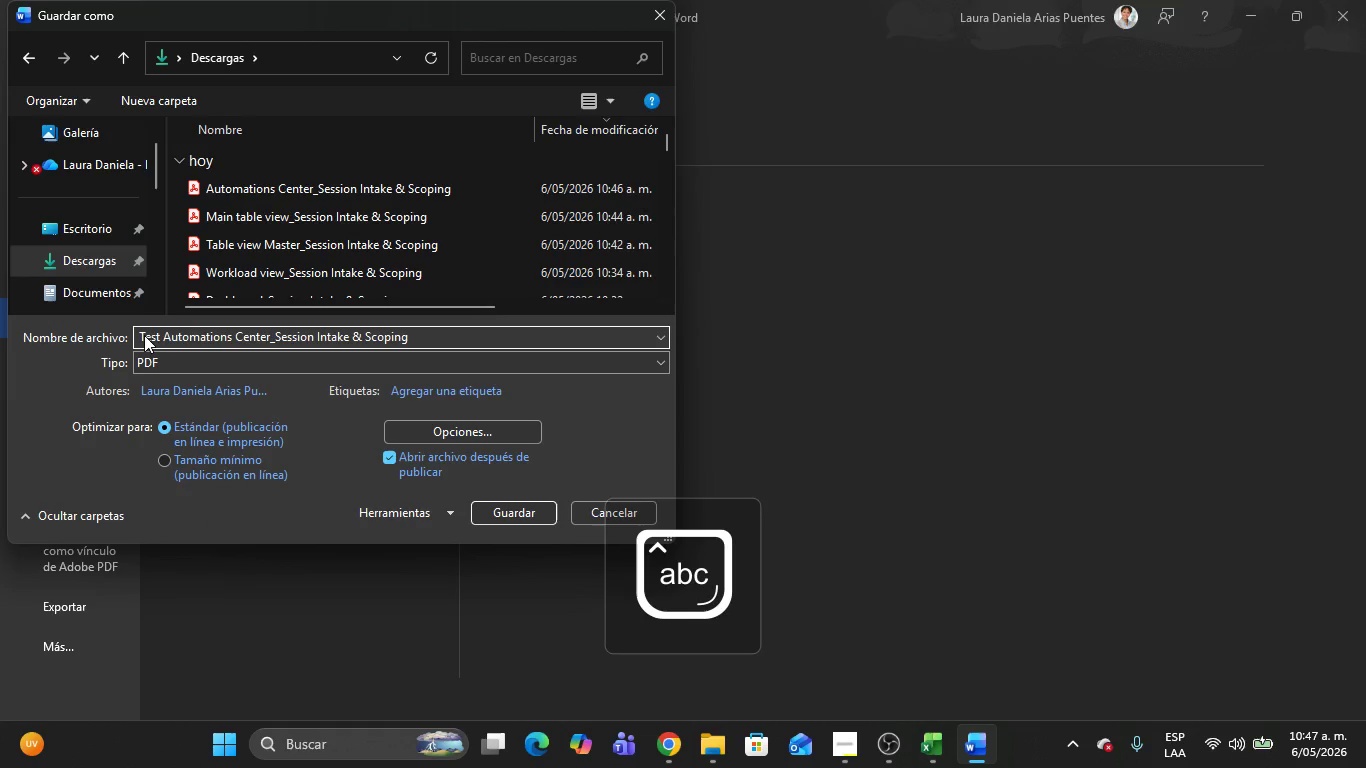 
key(ArrowRight)
 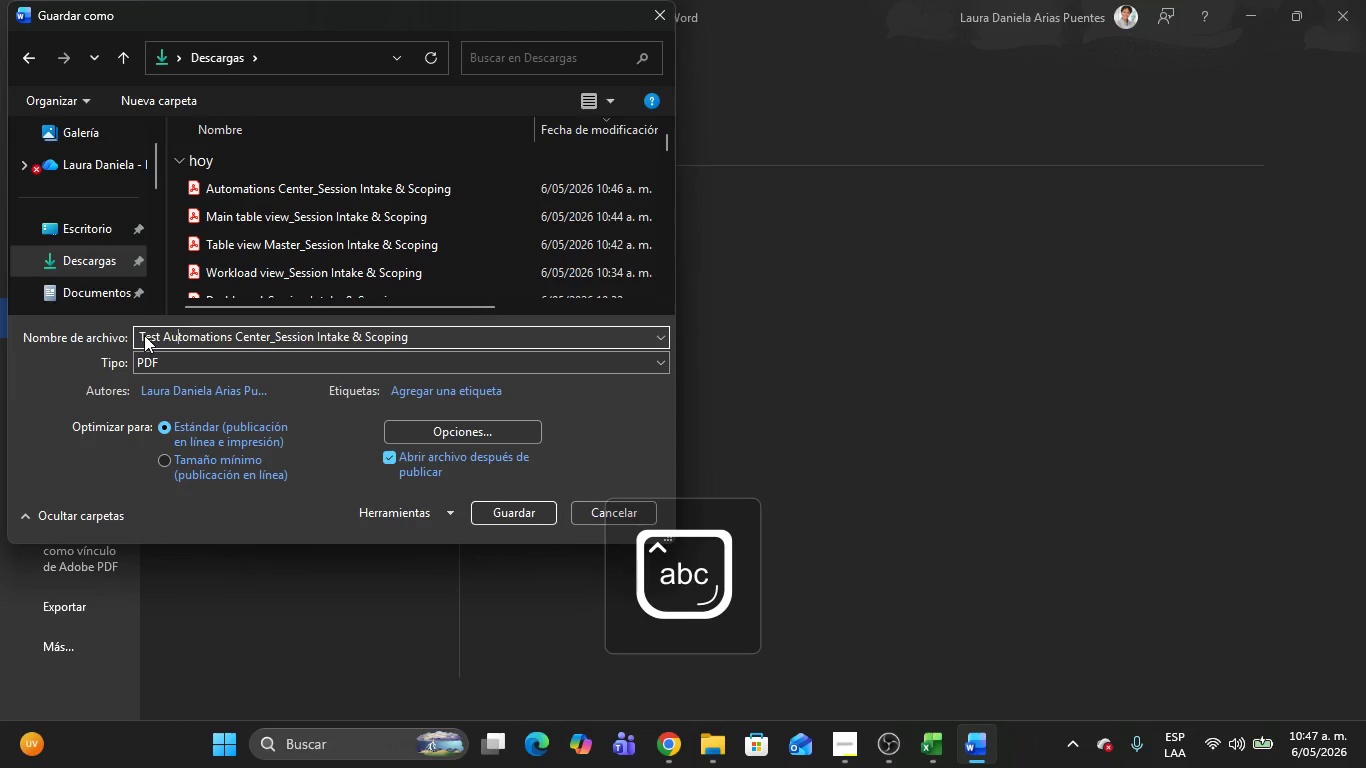 
key(ArrowRight)